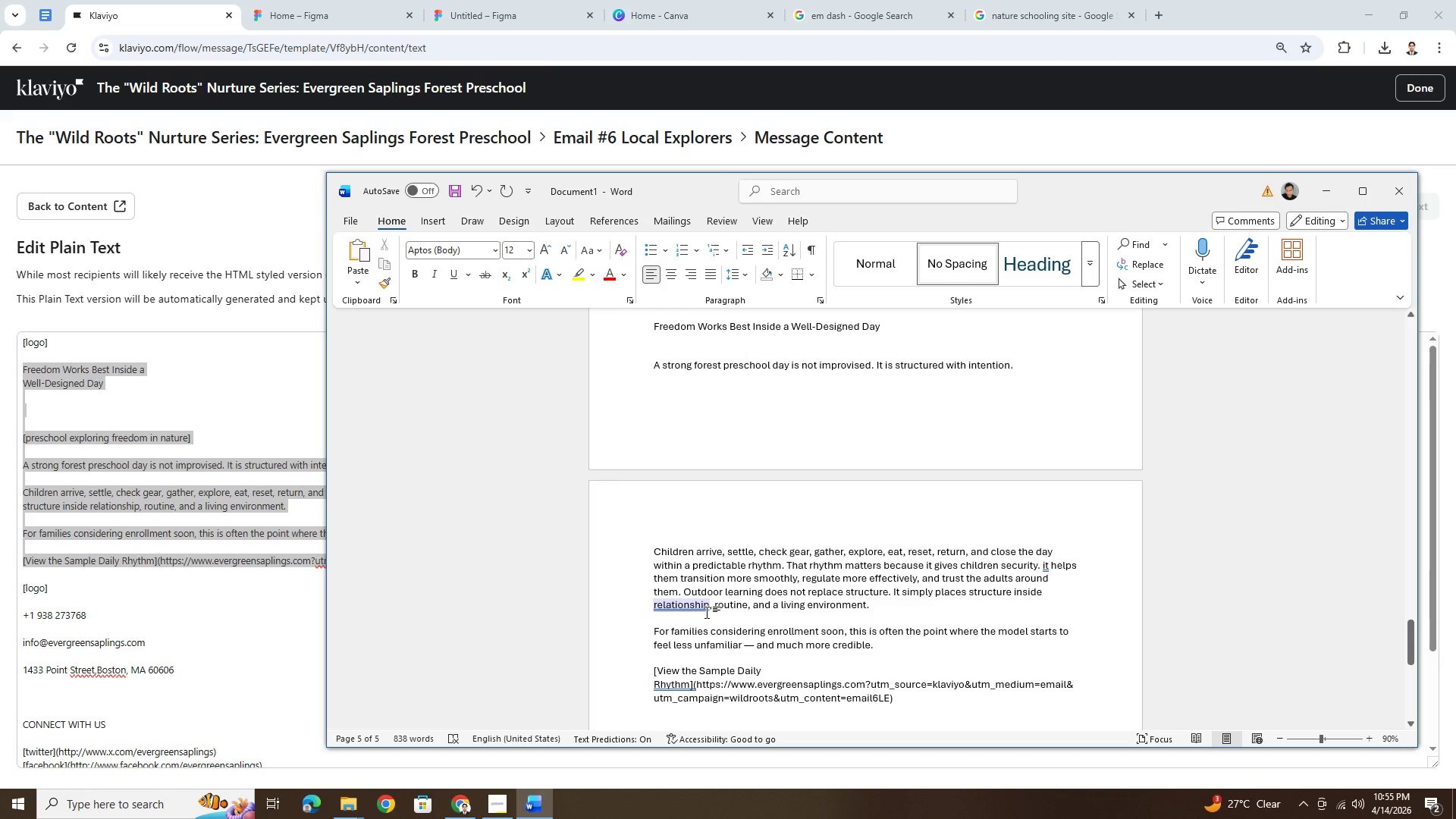 
right_click([691, 604])
 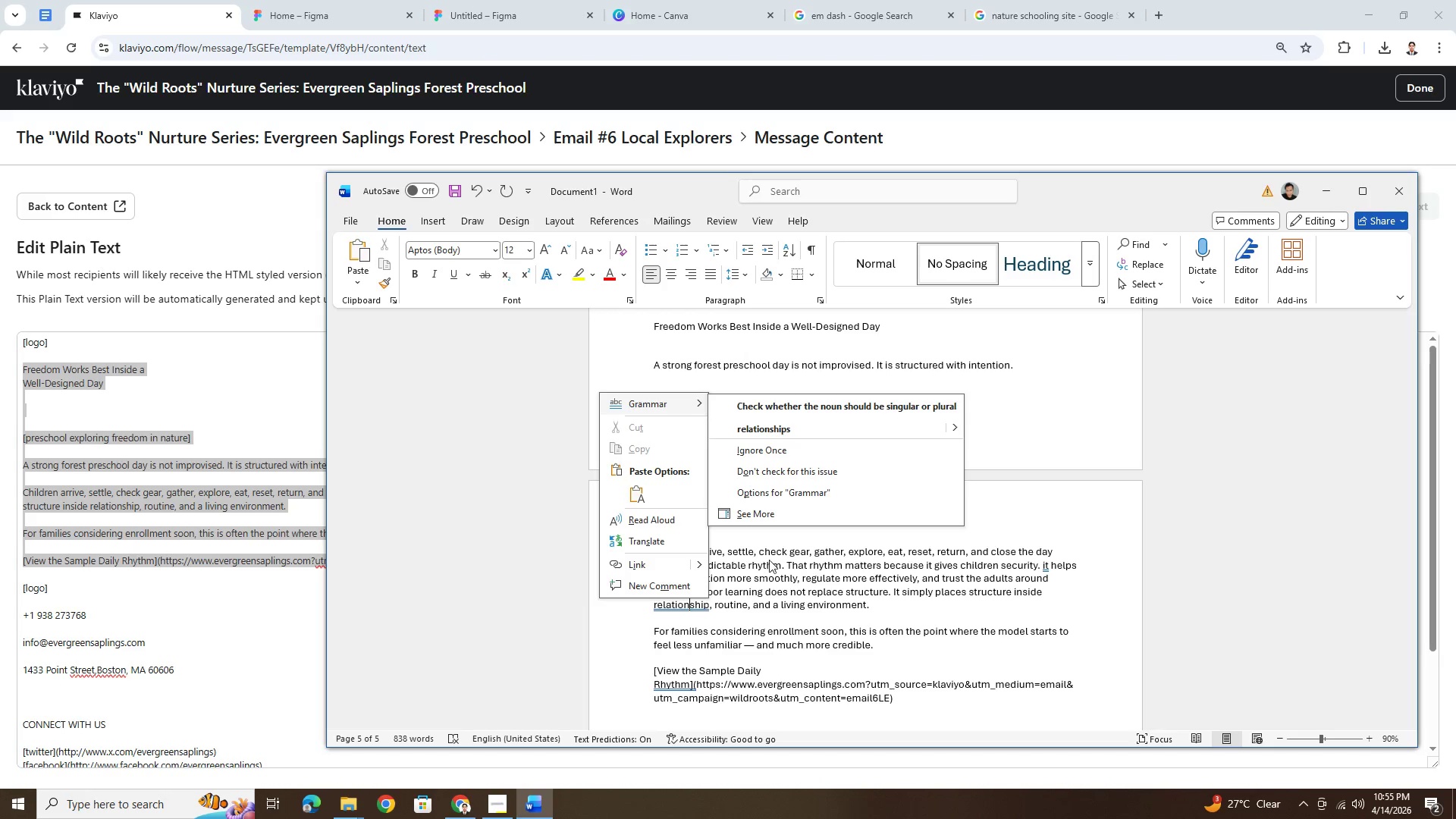 
left_click([896, 619])
 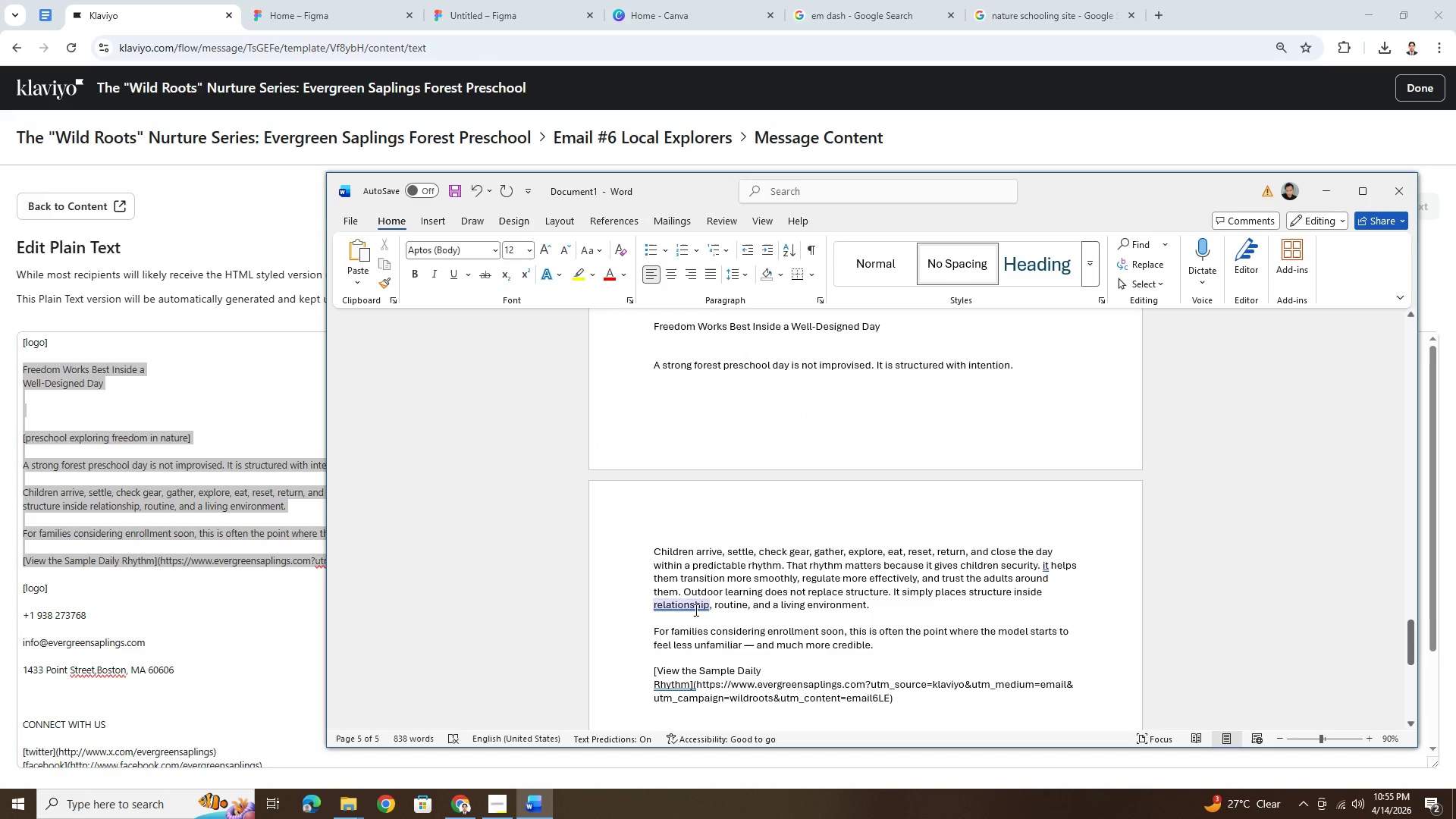 
left_click([695, 610])
 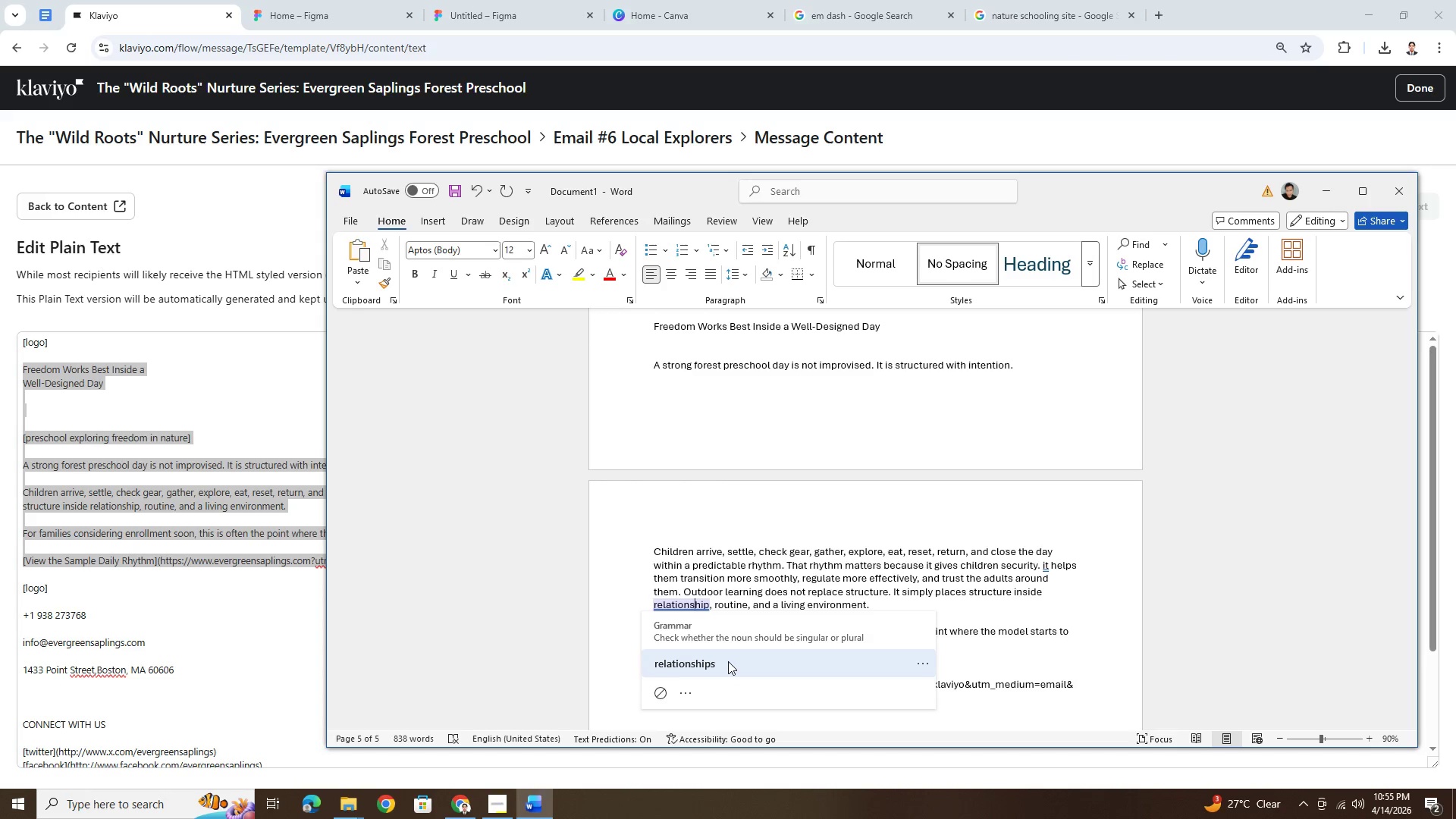 
wait(6.31)
 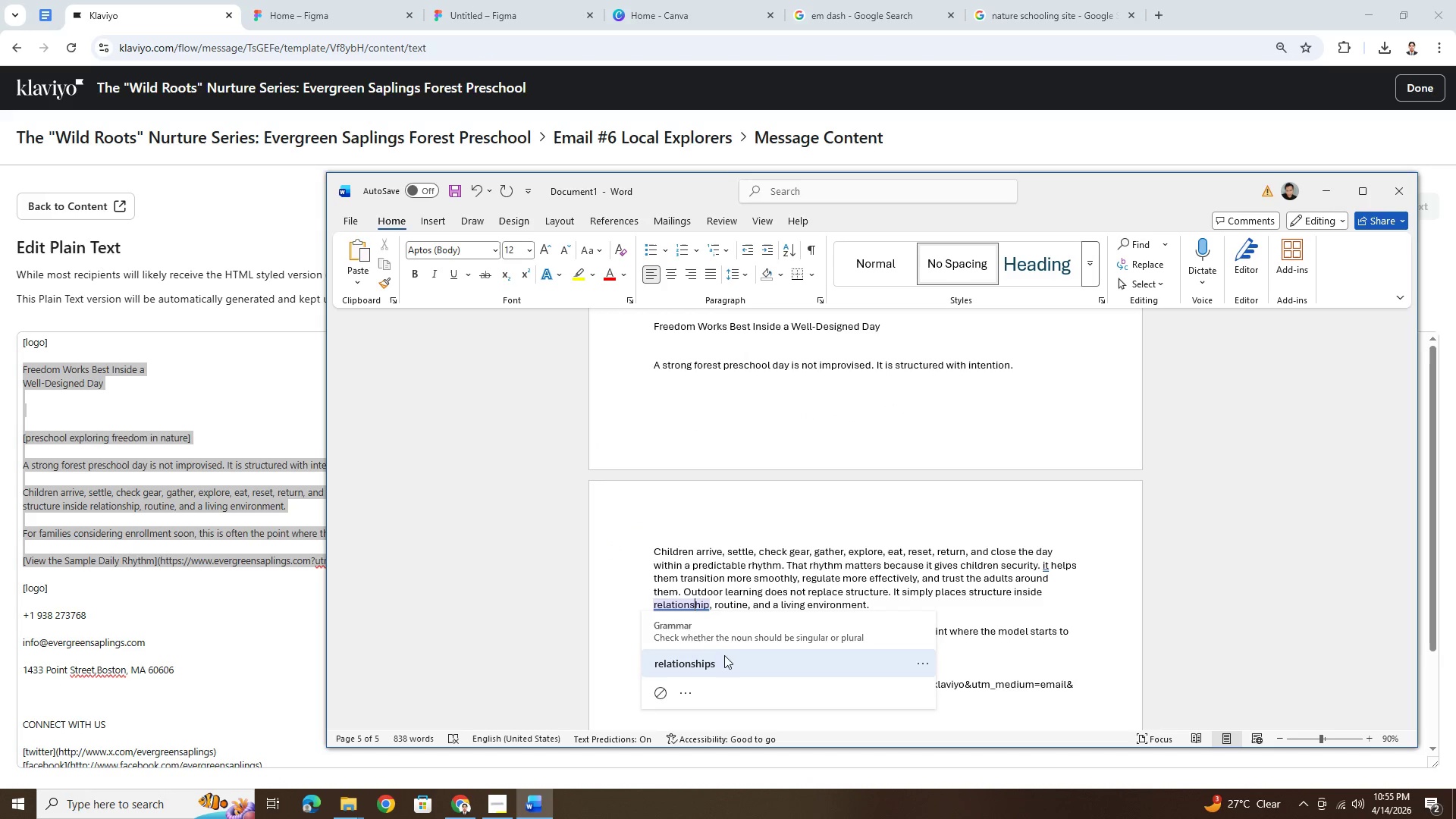 
left_click([1002, 579])
 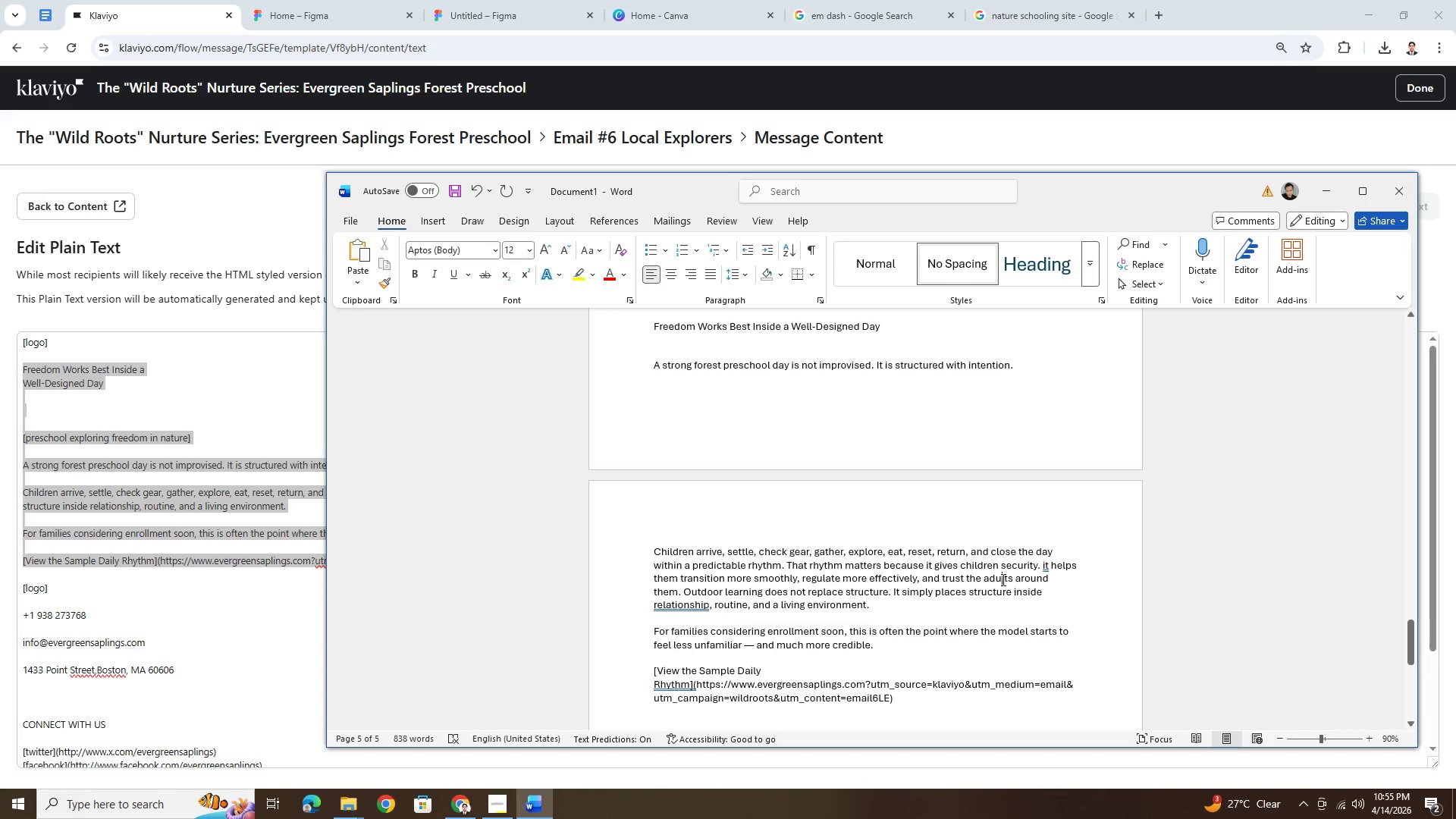 
scroll: coordinate [1002, 579], scroll_direction: down, amount: 3.0
 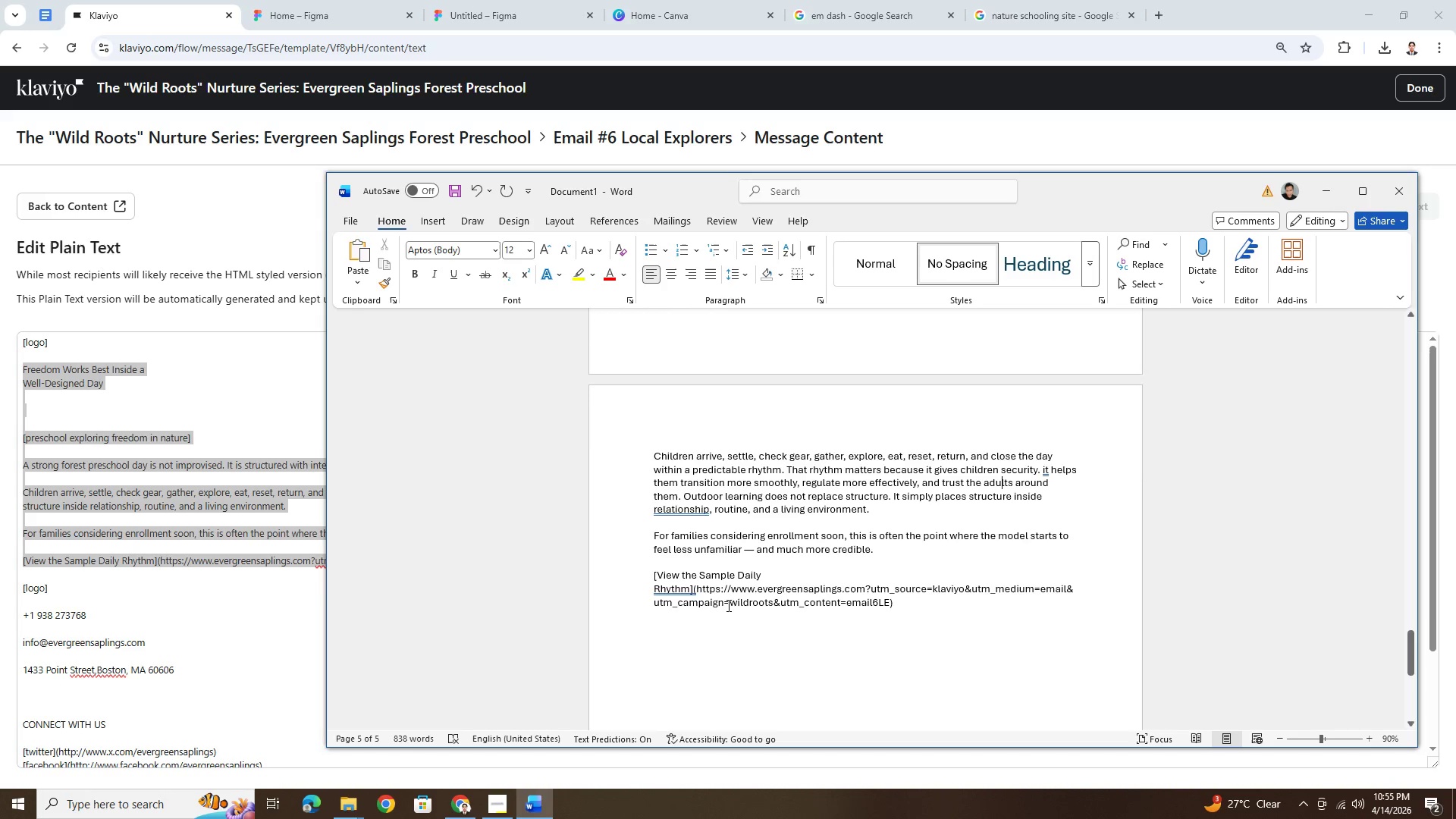 
left_click([1028, 631])
 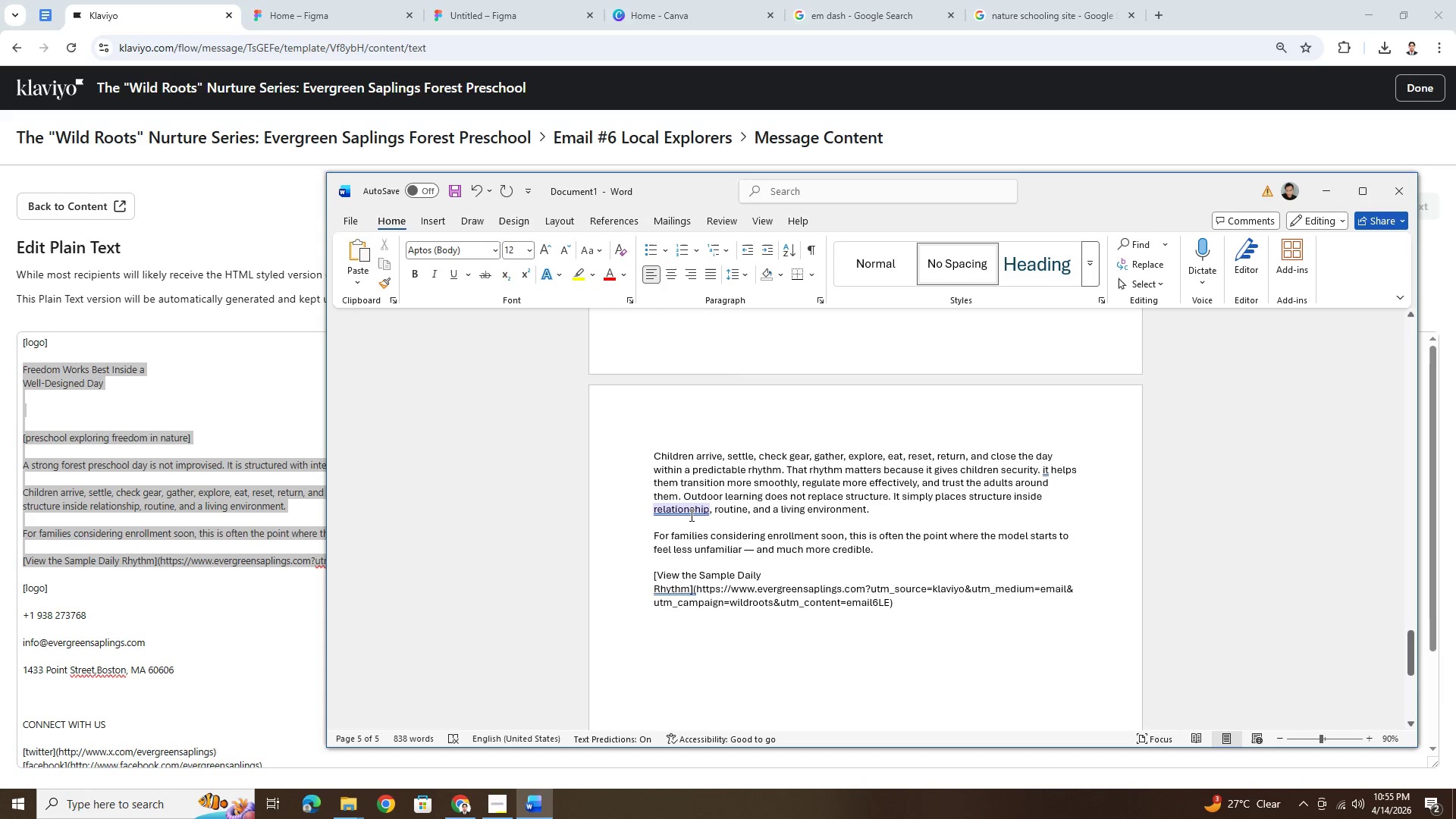 
wait(13.81)
 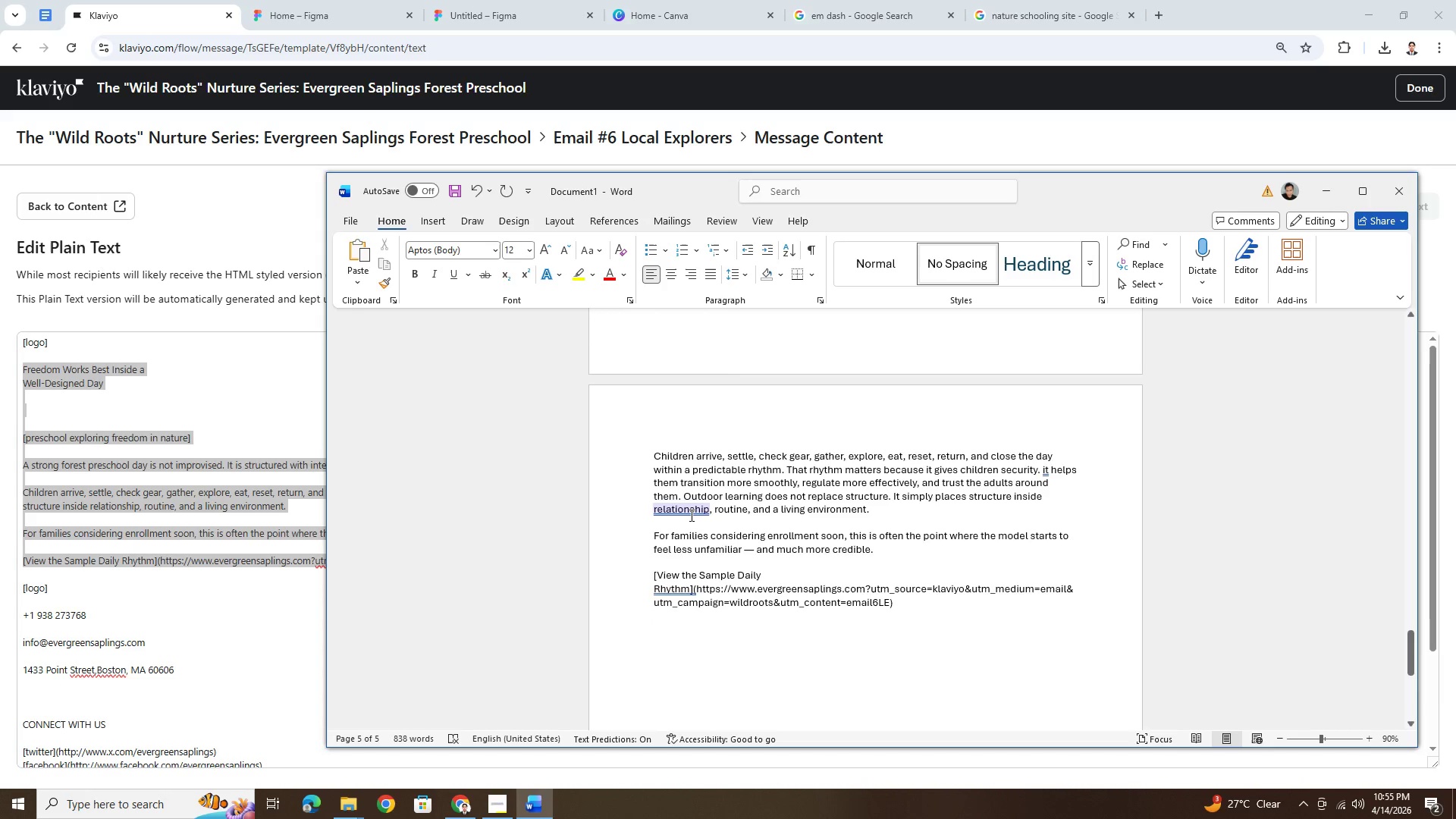 
scroll: coordinate [870, 460], scroll_direction: up, amount: 8.0
 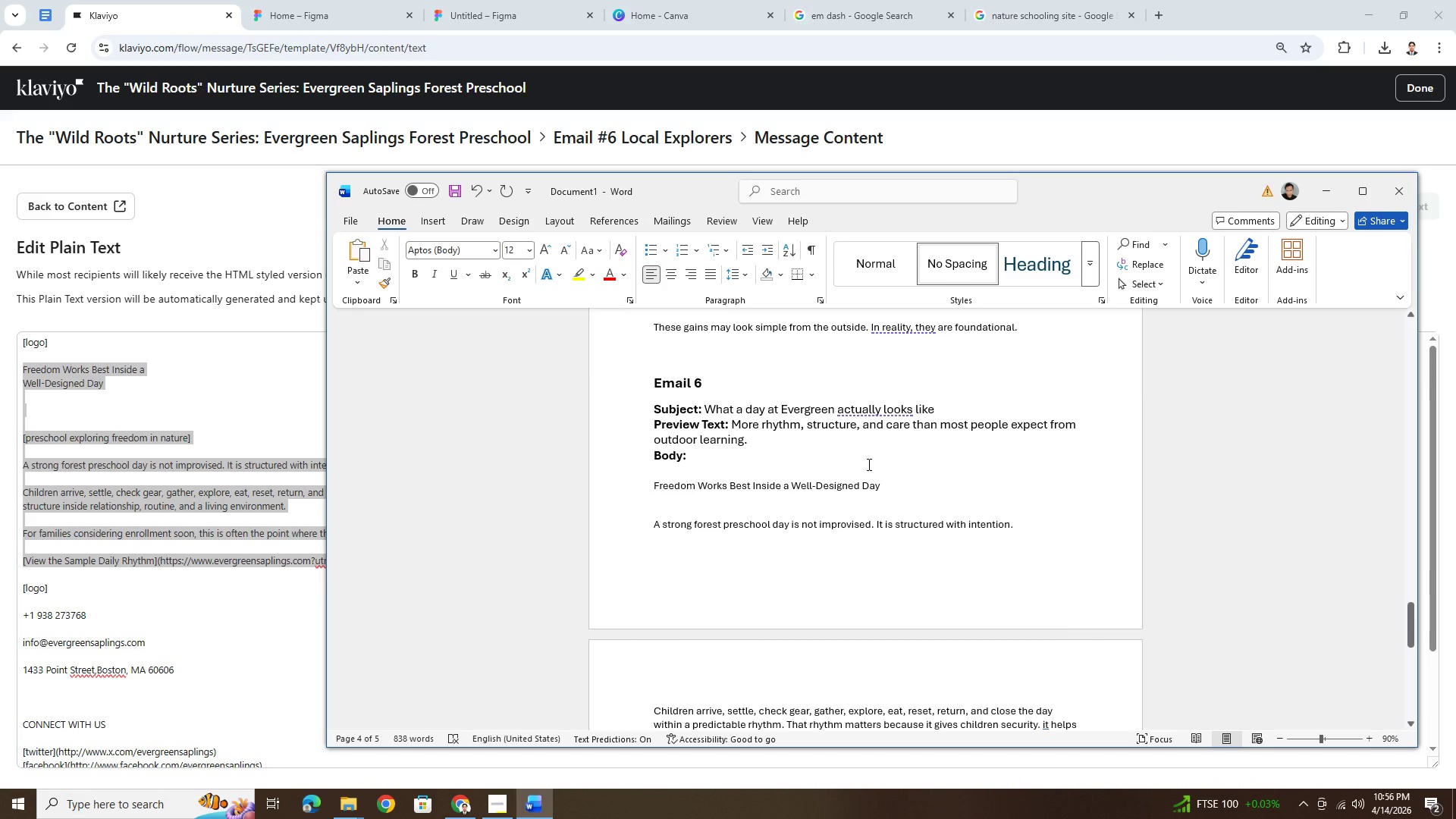 
wait(11.96)
 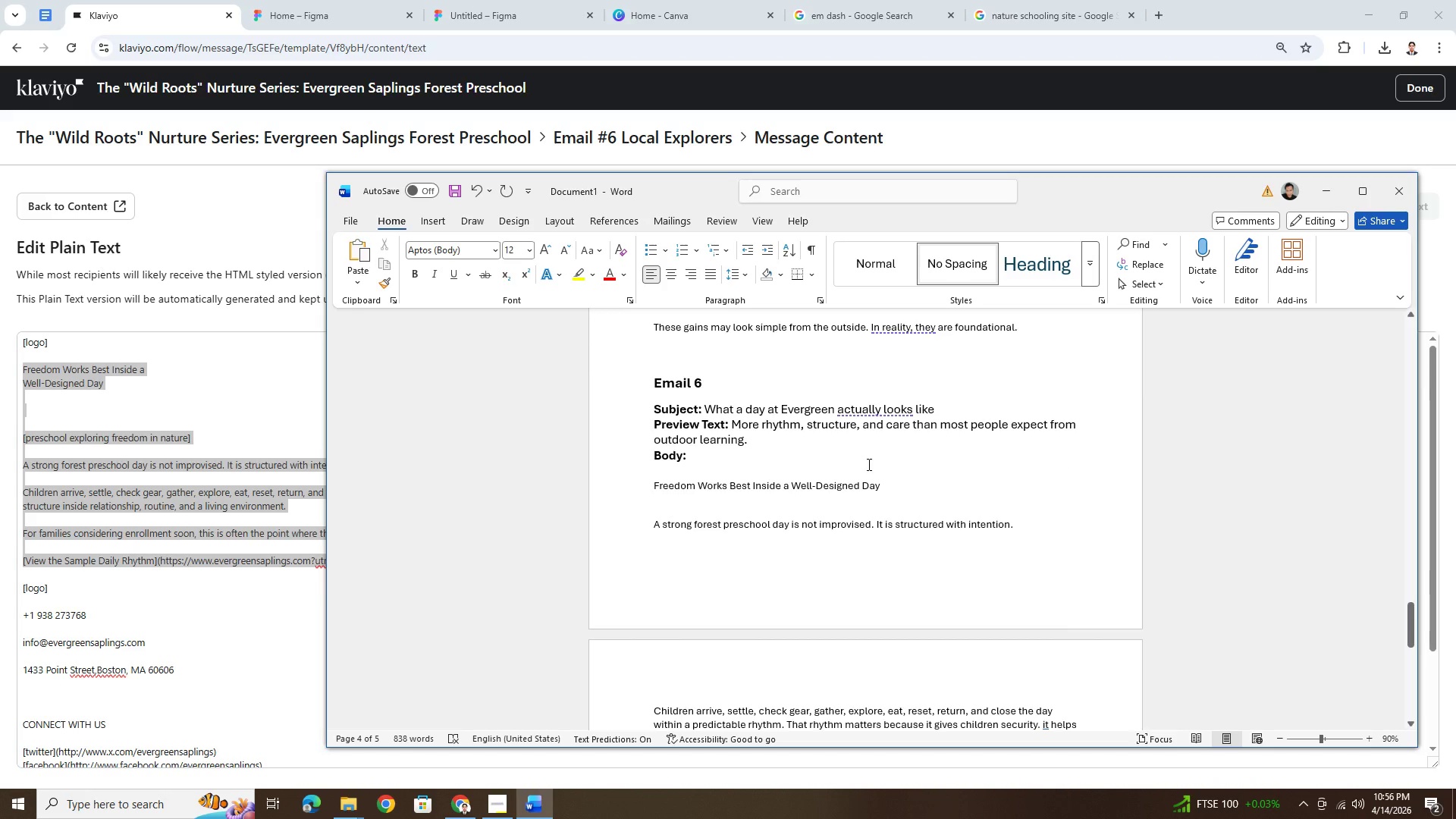 
scroll: coordinate [833, 583], scroll_direction: down, amount: 7.0
 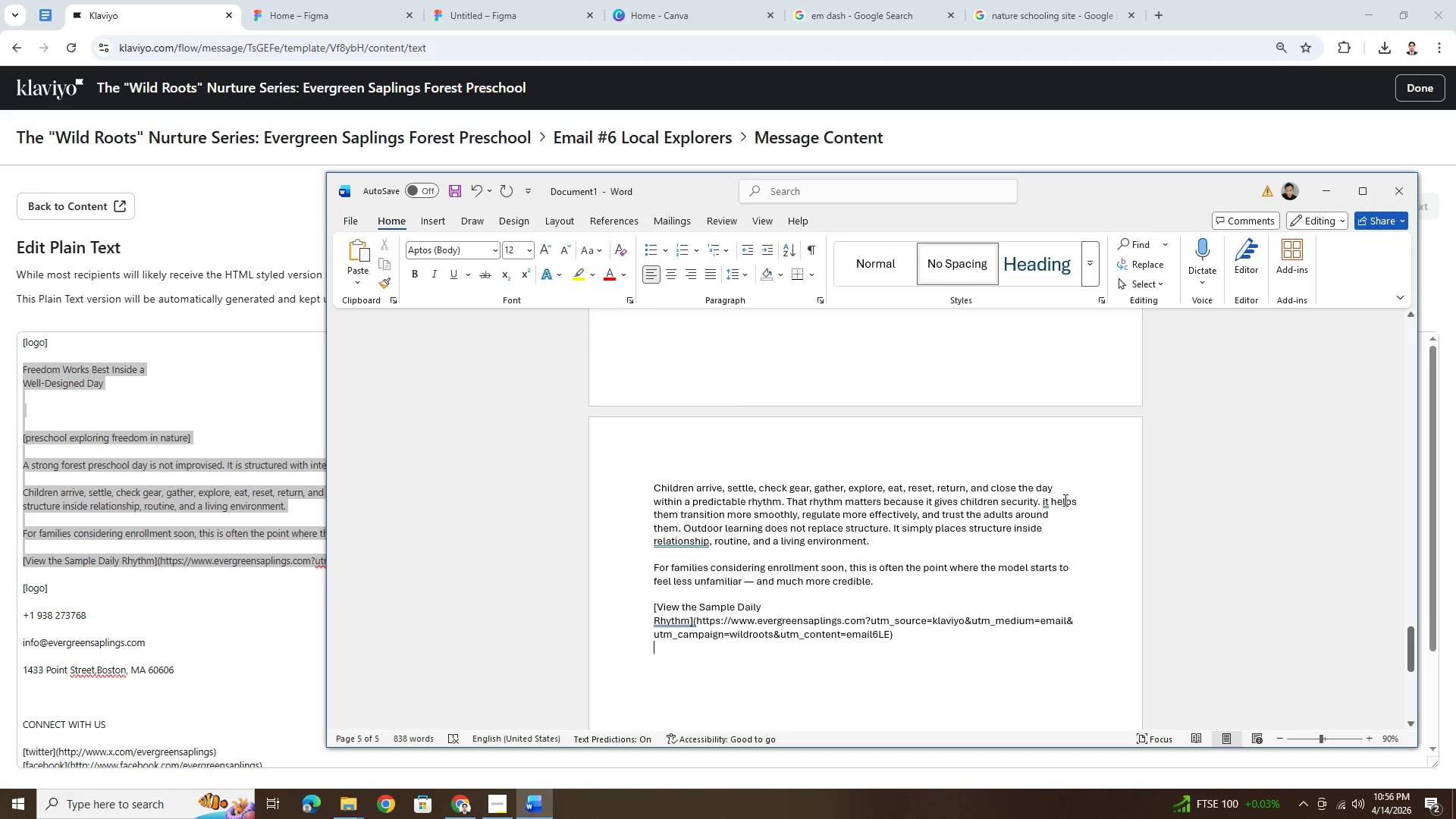 
left_click([1050, 500])
 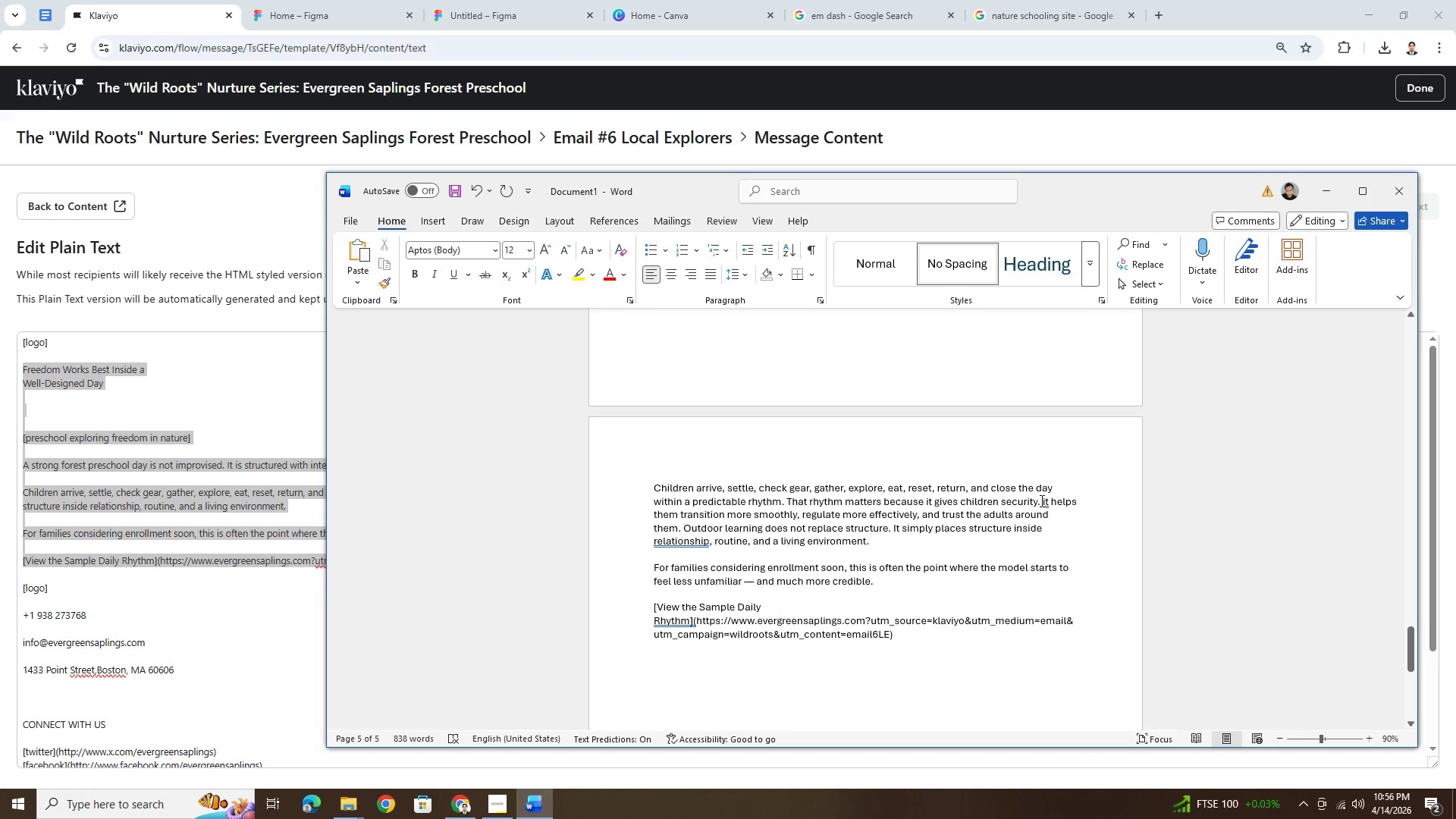 
right_click([1044, 499])
 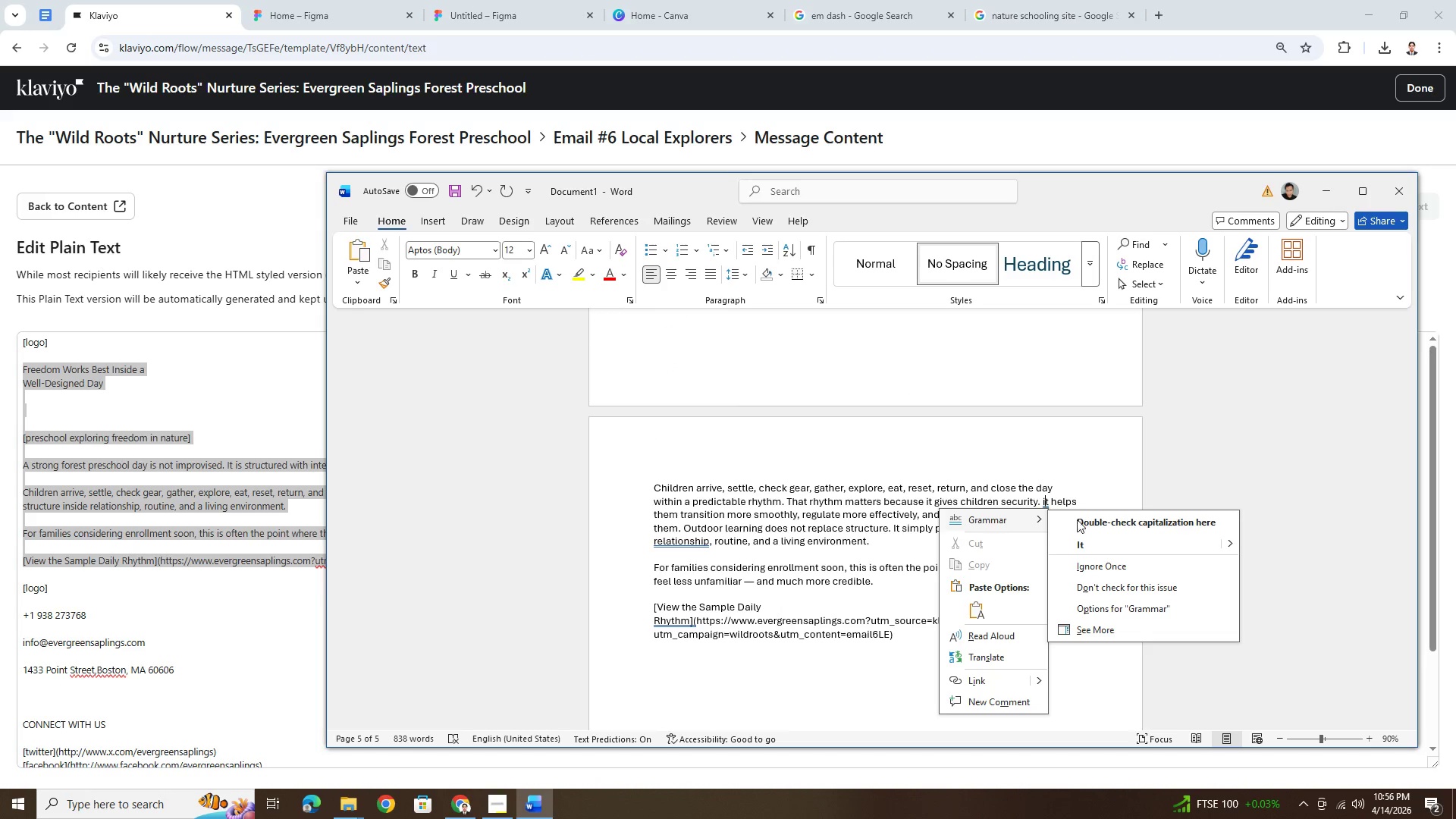 
left_click([1081, 541])
 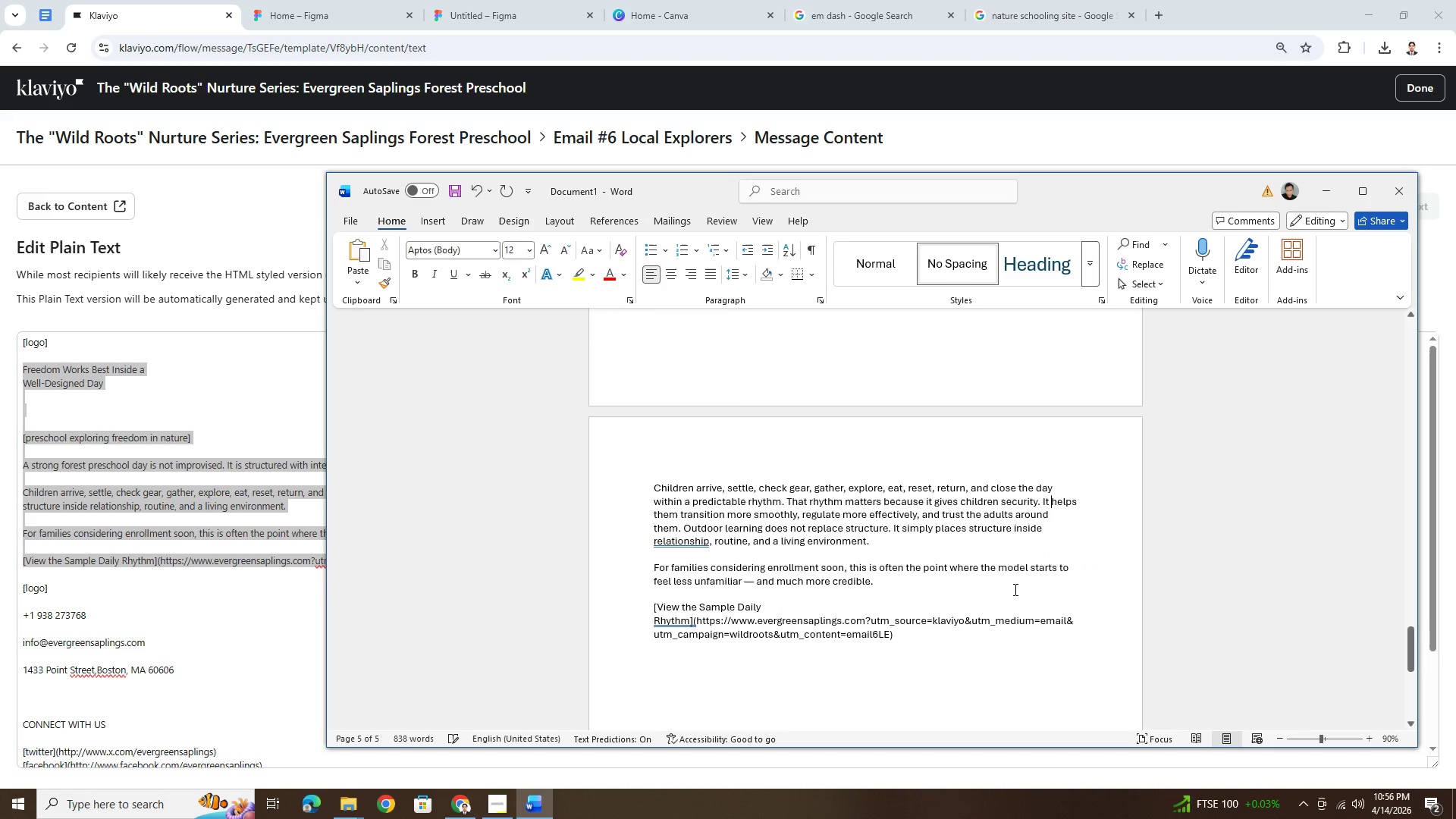 
left_click([1017, 595])
 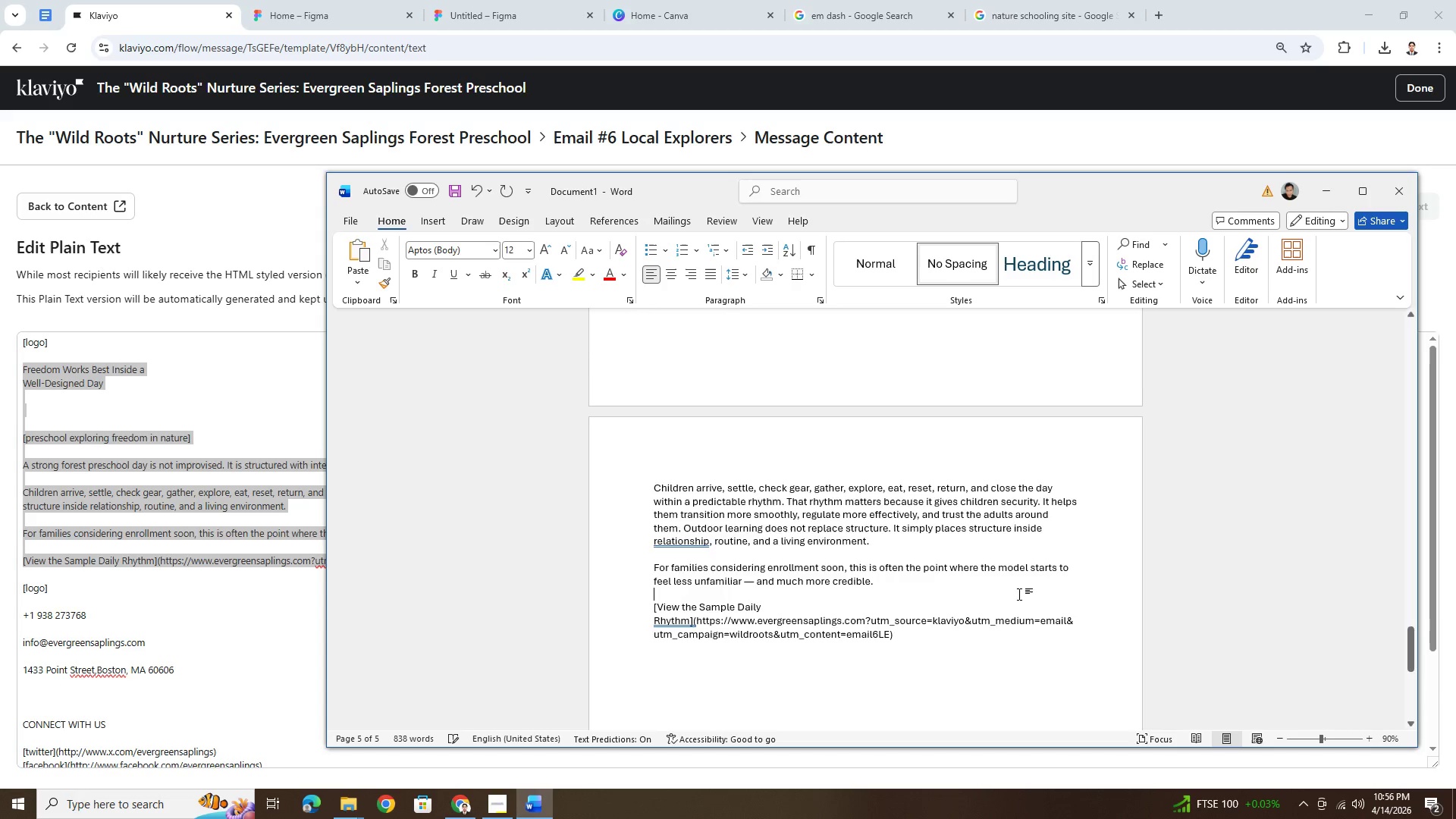 
scroll: coordinate [1019, 594], scroll_direction: down, amount: 4.0
 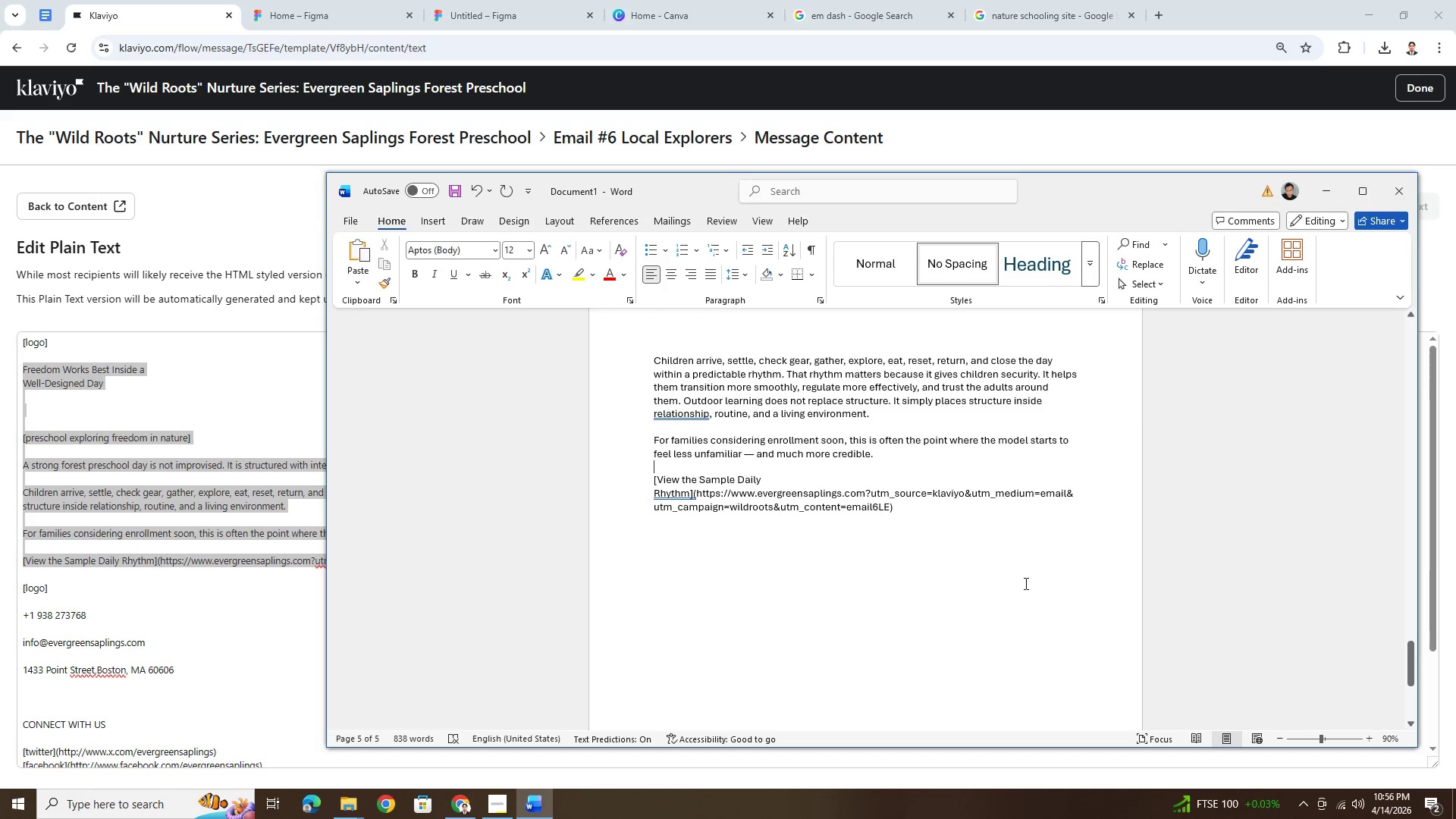 
scroll: coordinate [1028, 577], scroll_direction: up, amount: 8.0
 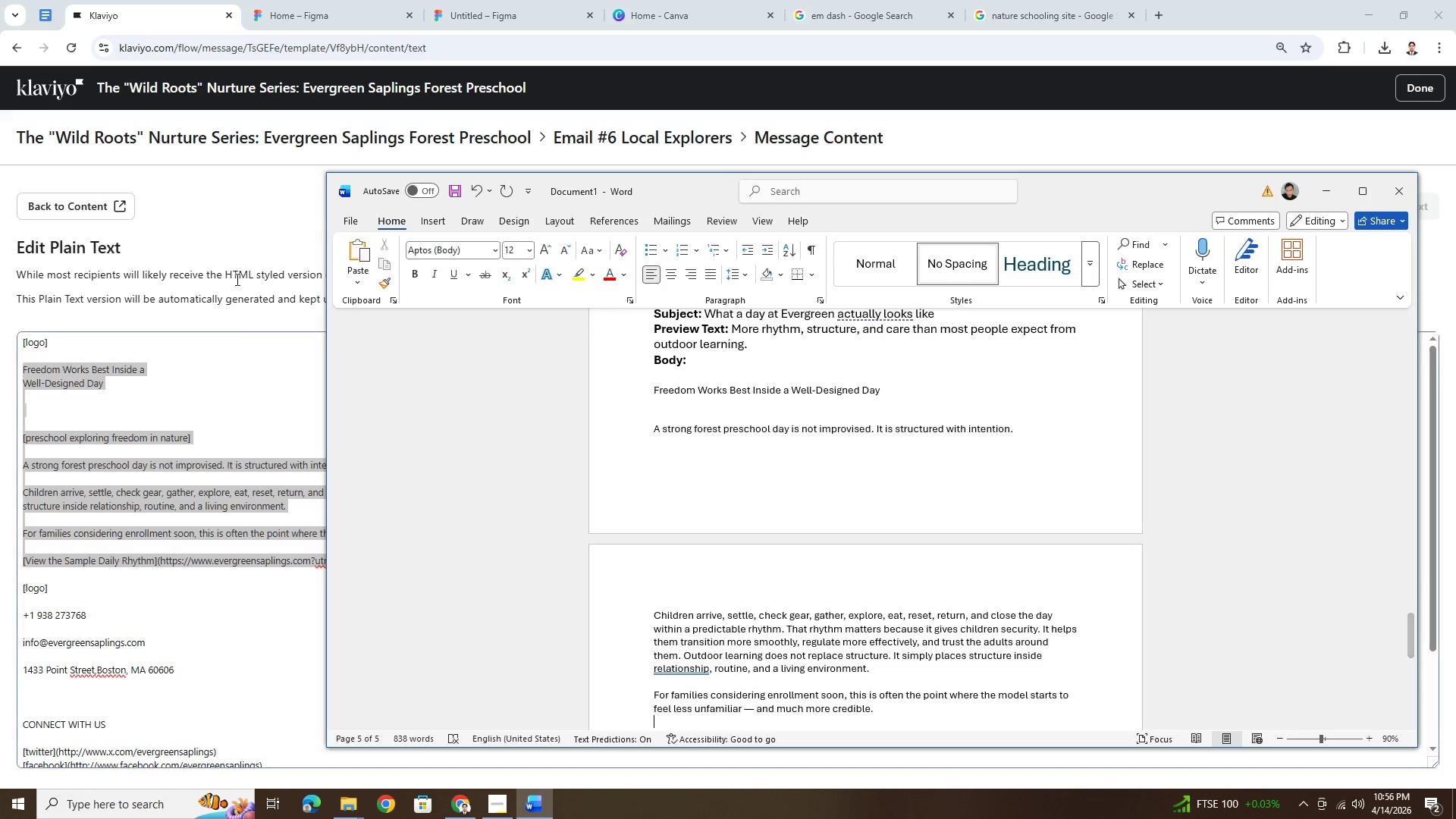 
left_click([241, 220])
 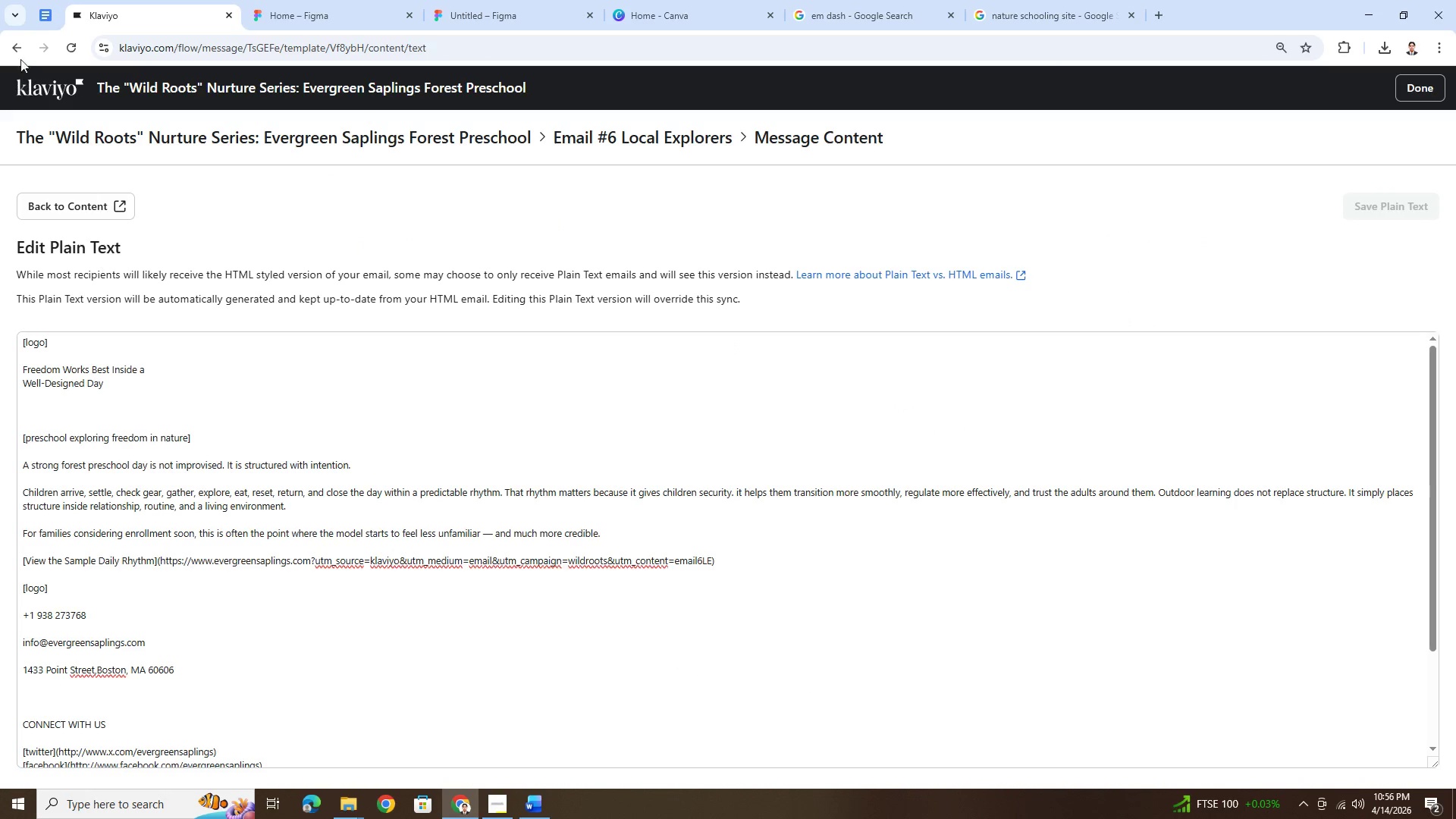 
left_click([19, 49])
 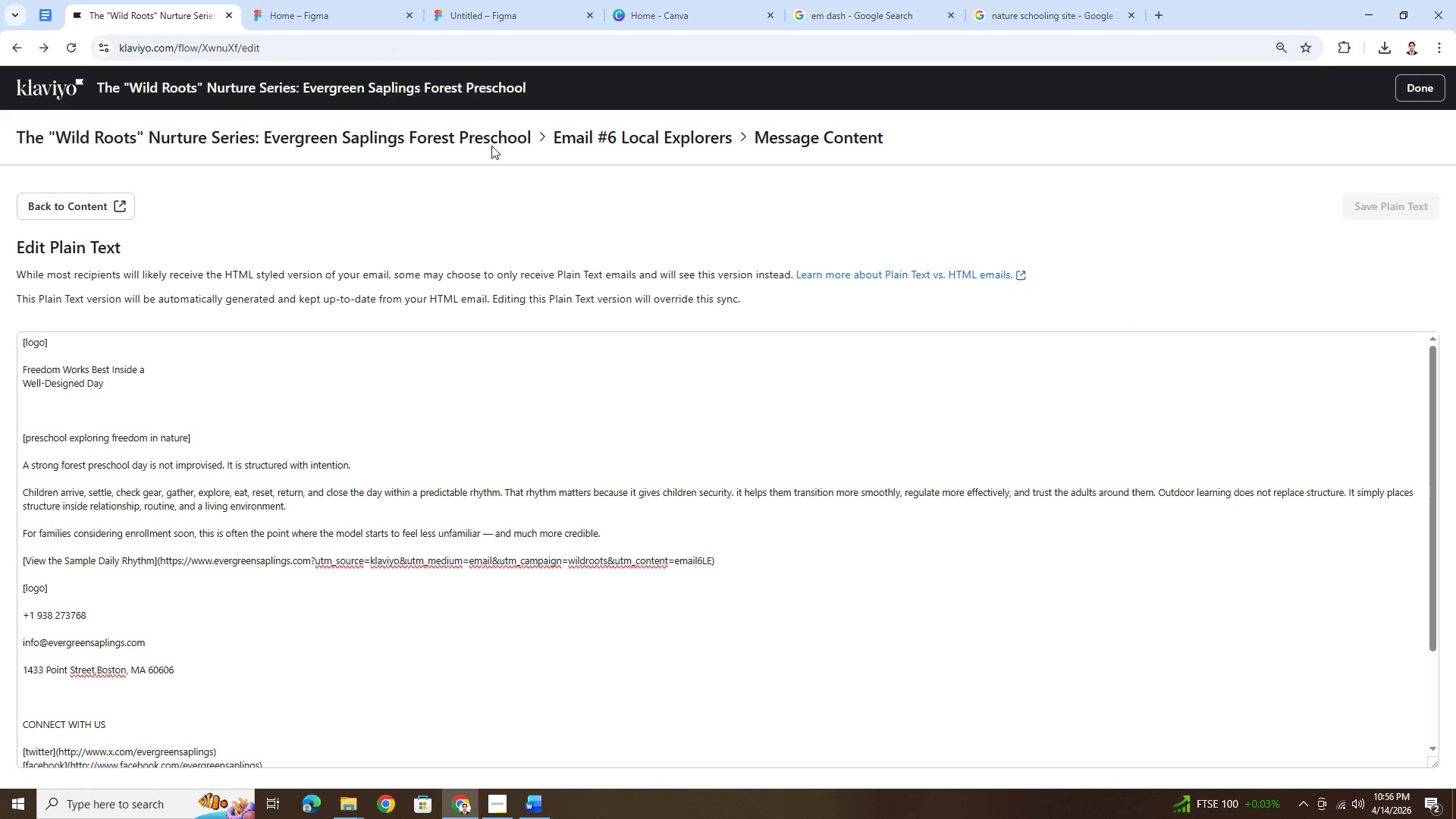 
left_click([96, 208])
 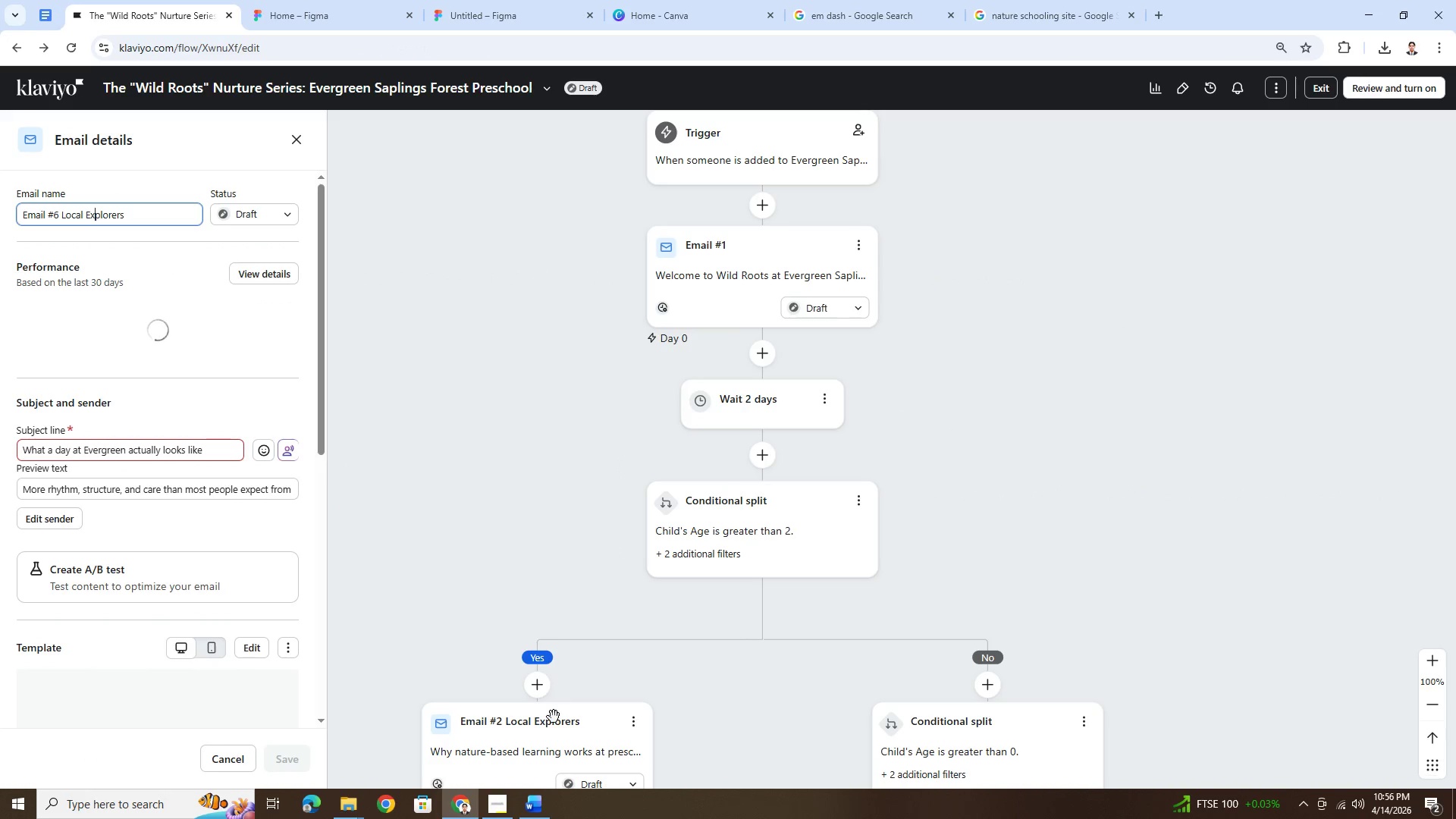 
scroll: coordinate [704, 559], scroll_direction: down, amount: 68.0
 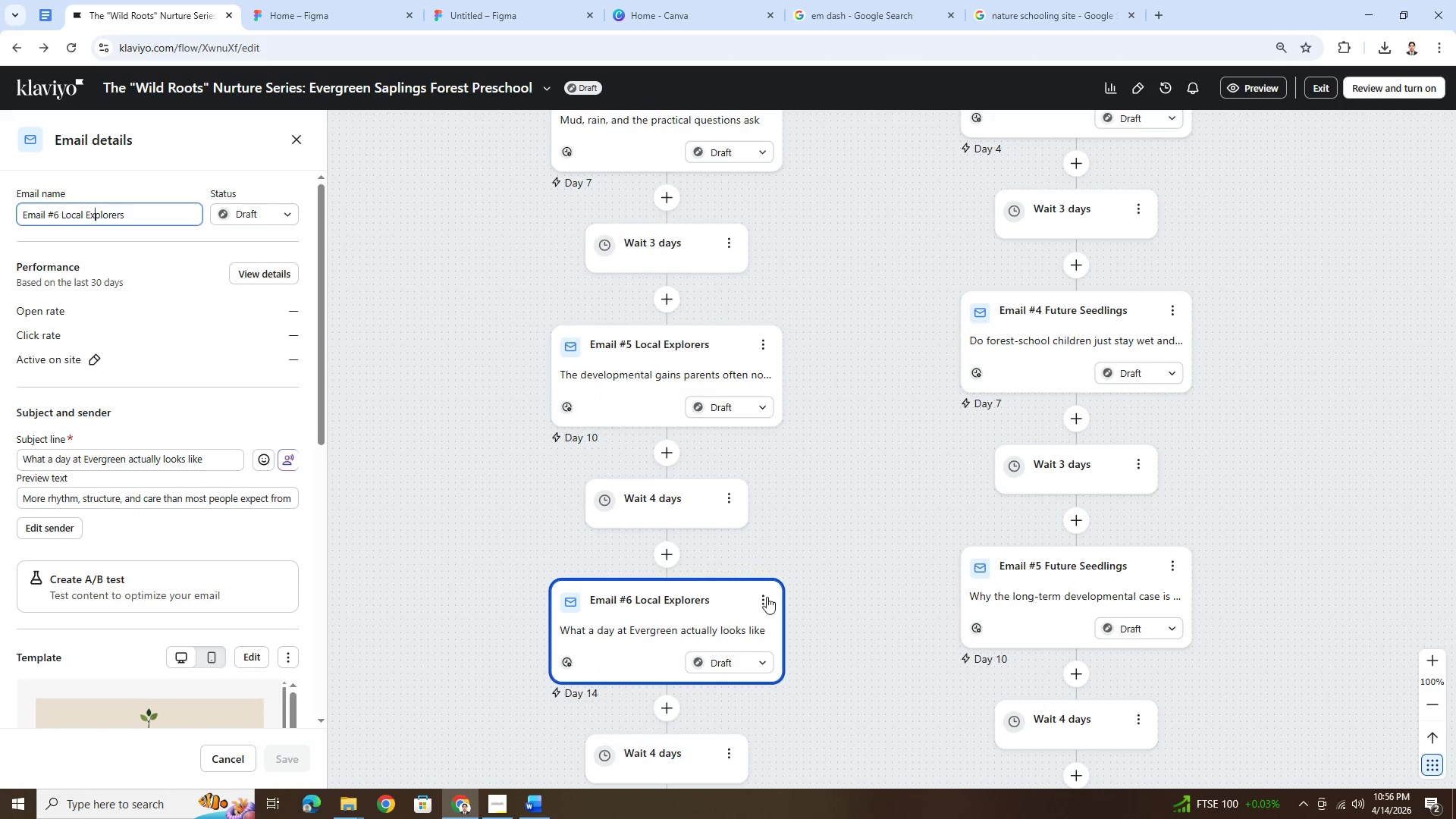 
left_click([764, 604])
 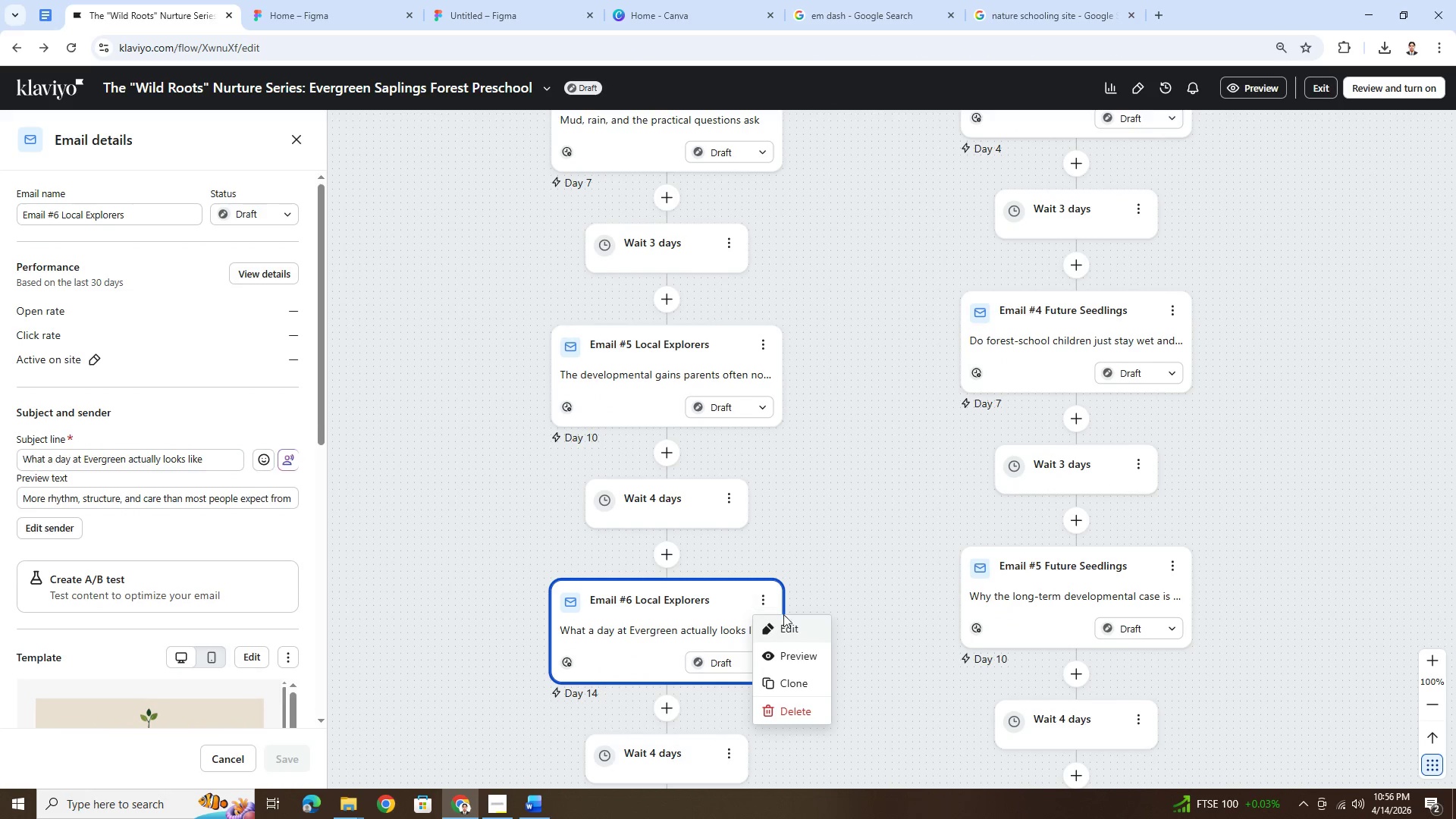 
left_click([786, 621])
 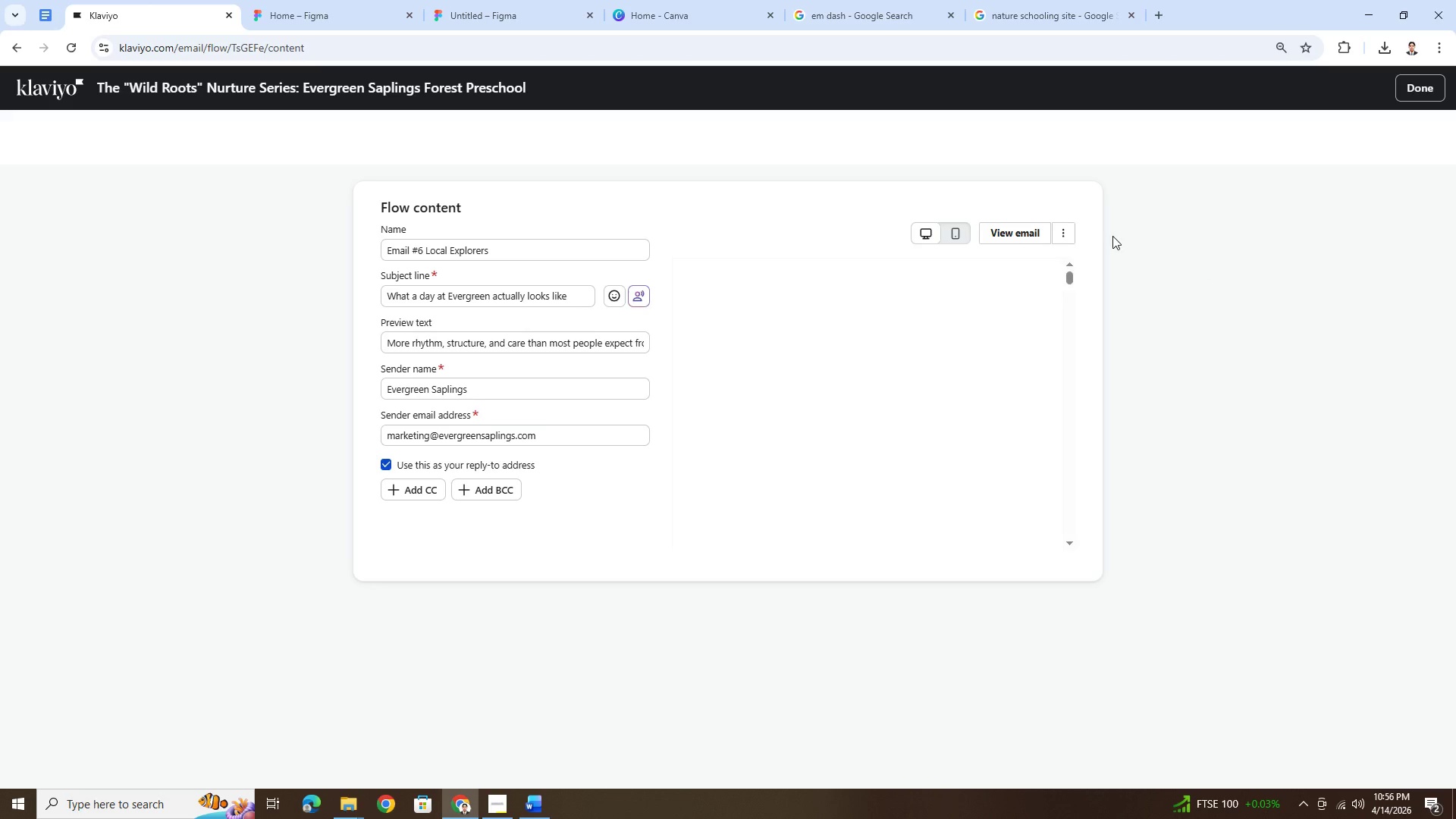 
left_click([1062, 236])
 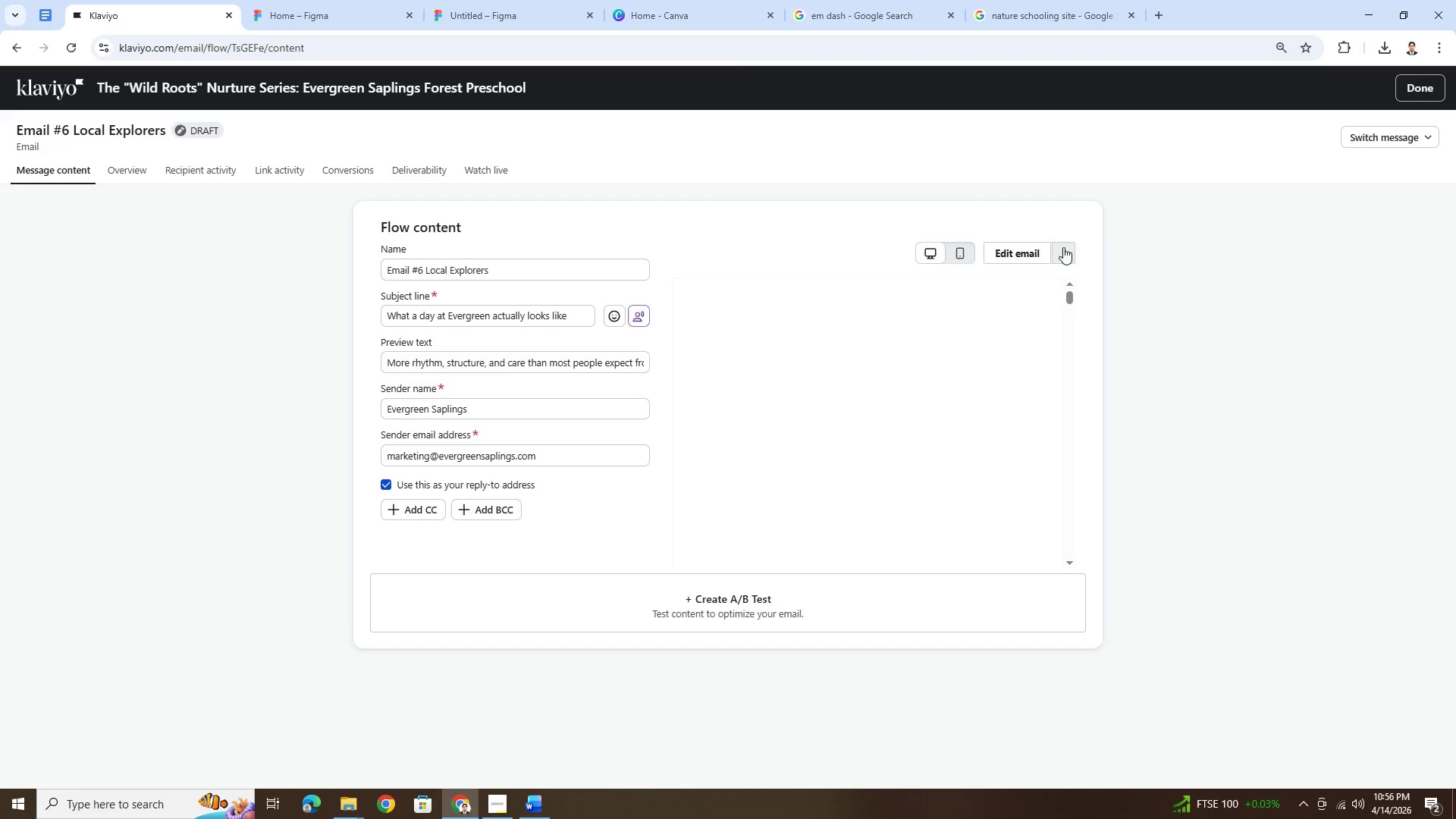 
left_click([1063, 247])
 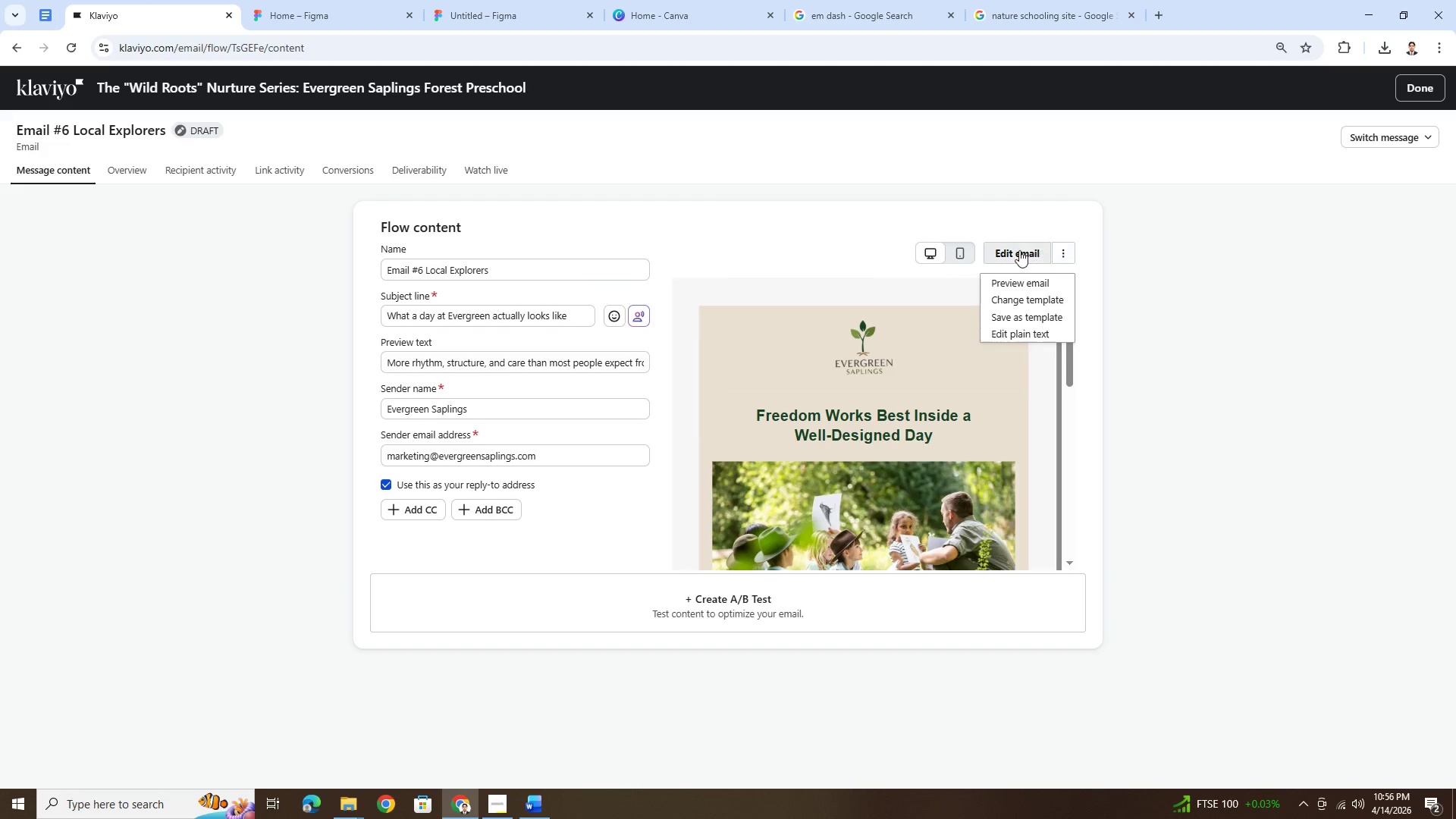 
left_click([1018, 250])
 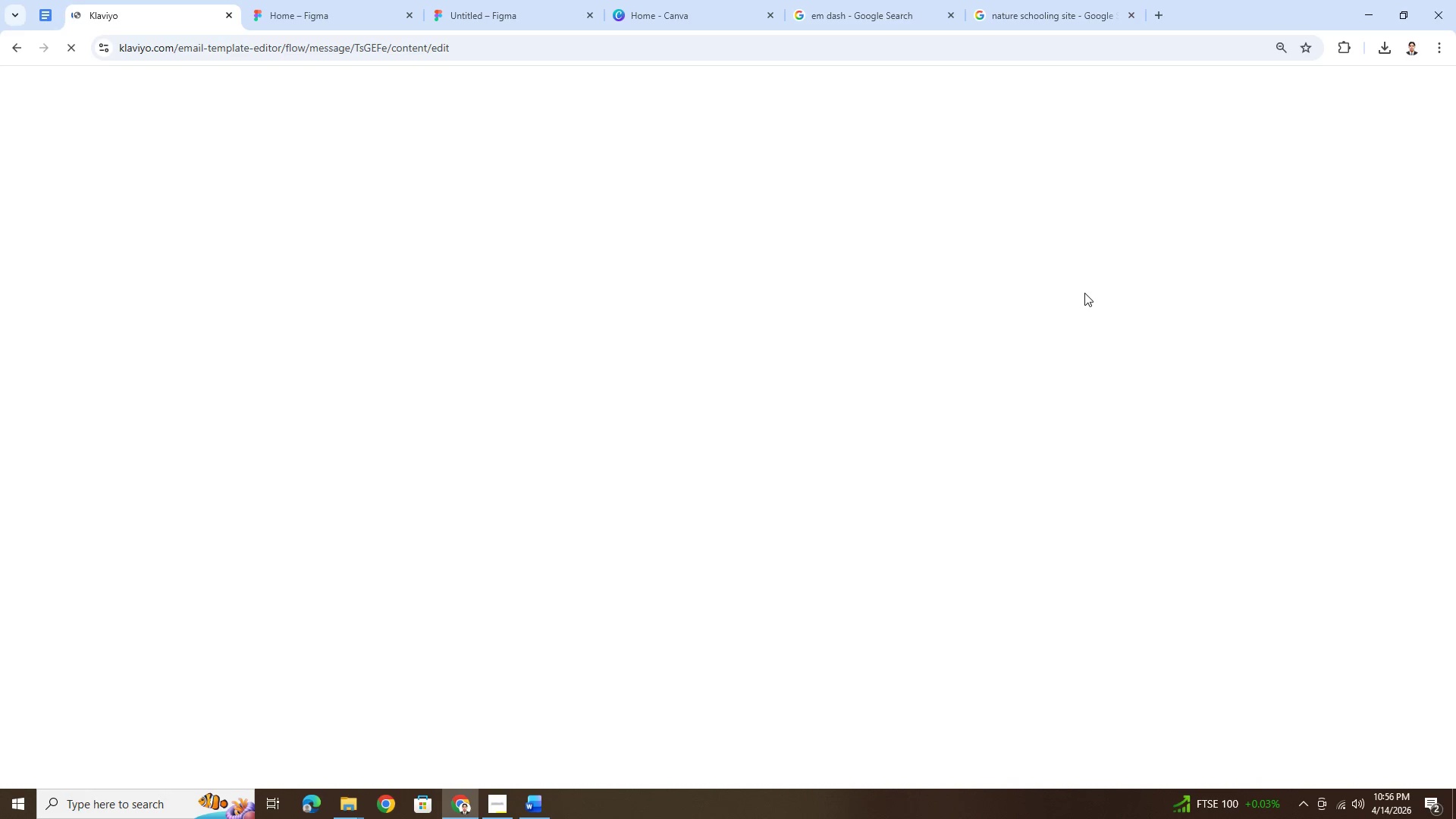 
wait(20.06)
 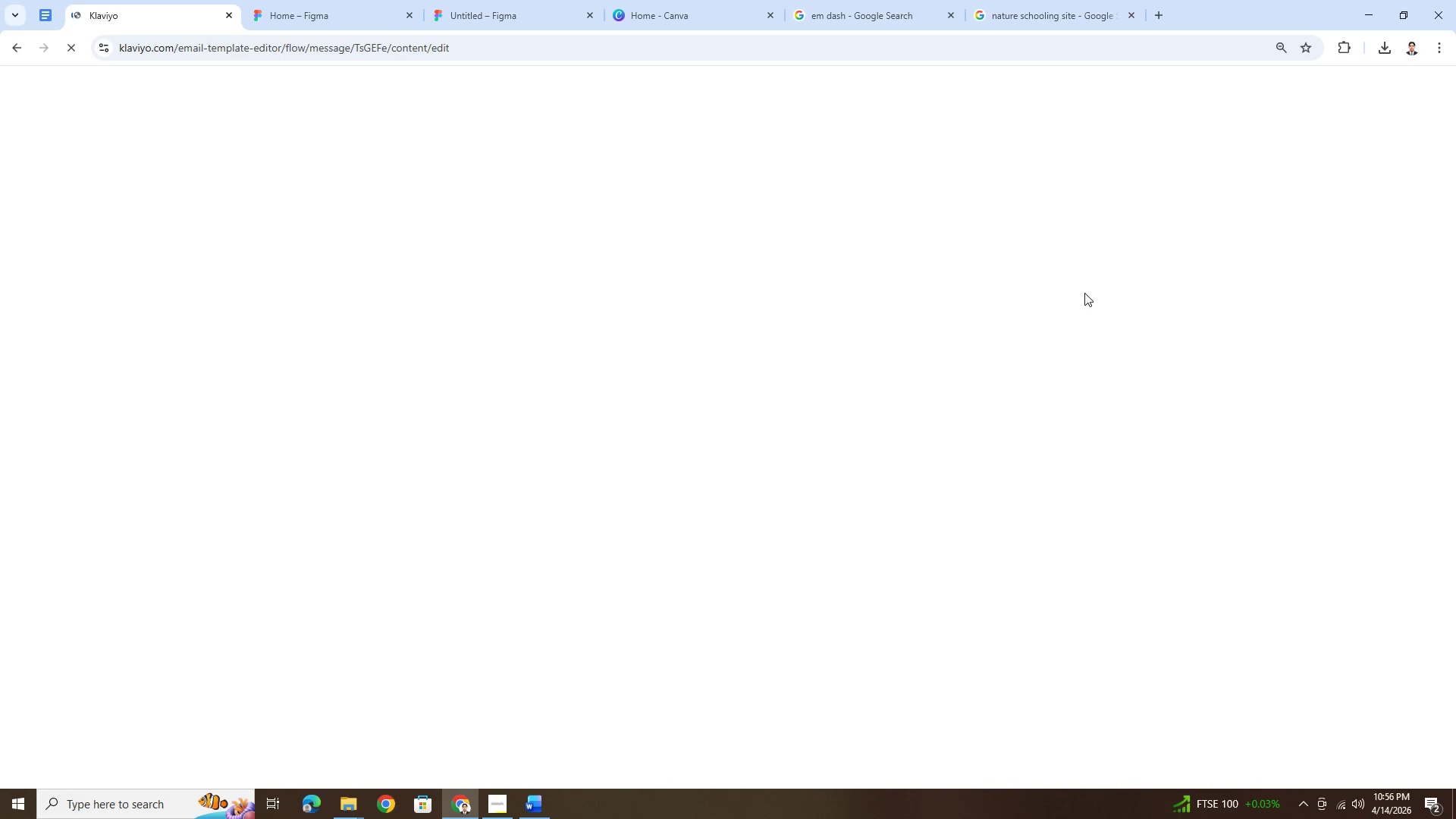 
left_click([498, 799])